 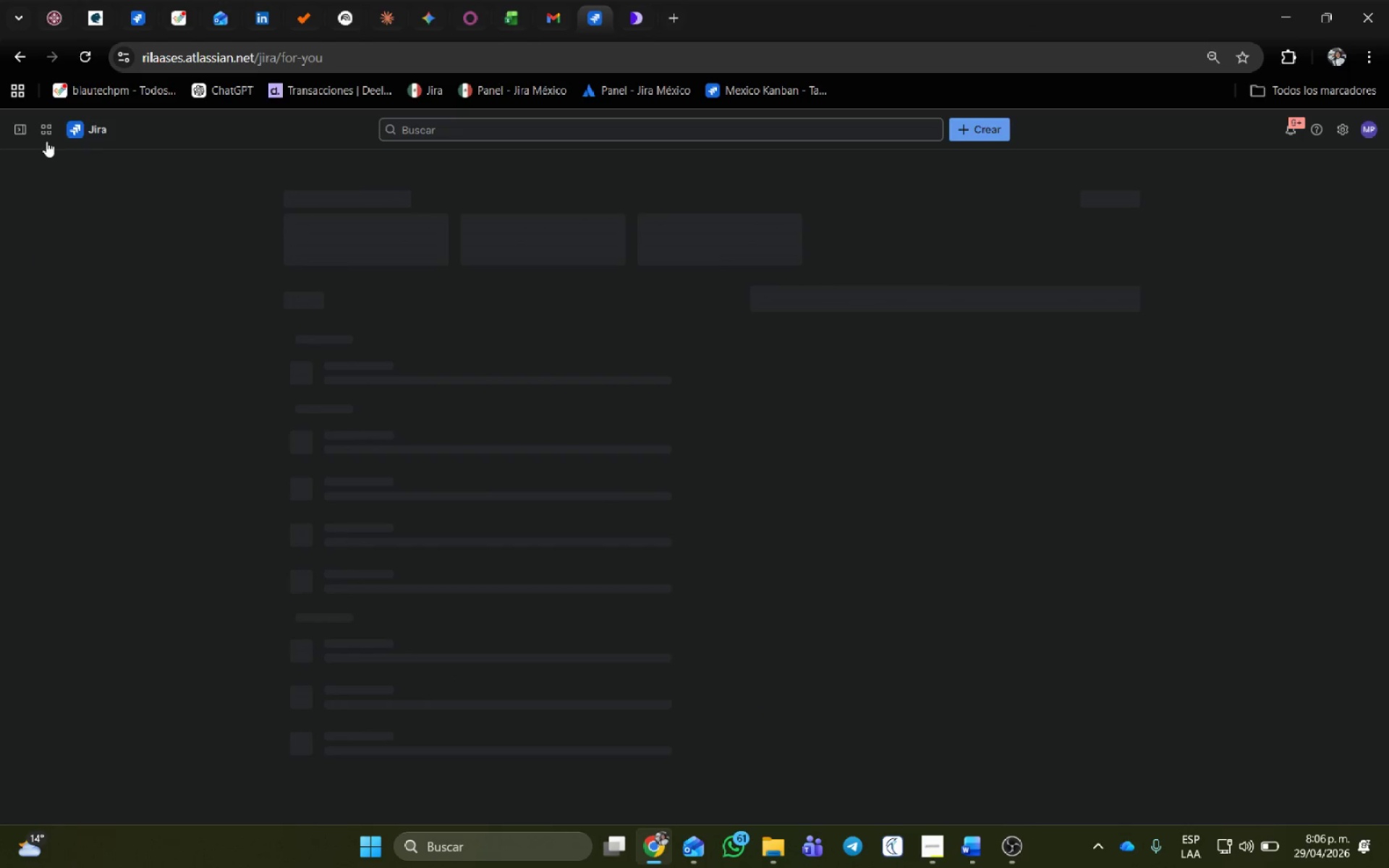 
left_click([132, 286])
 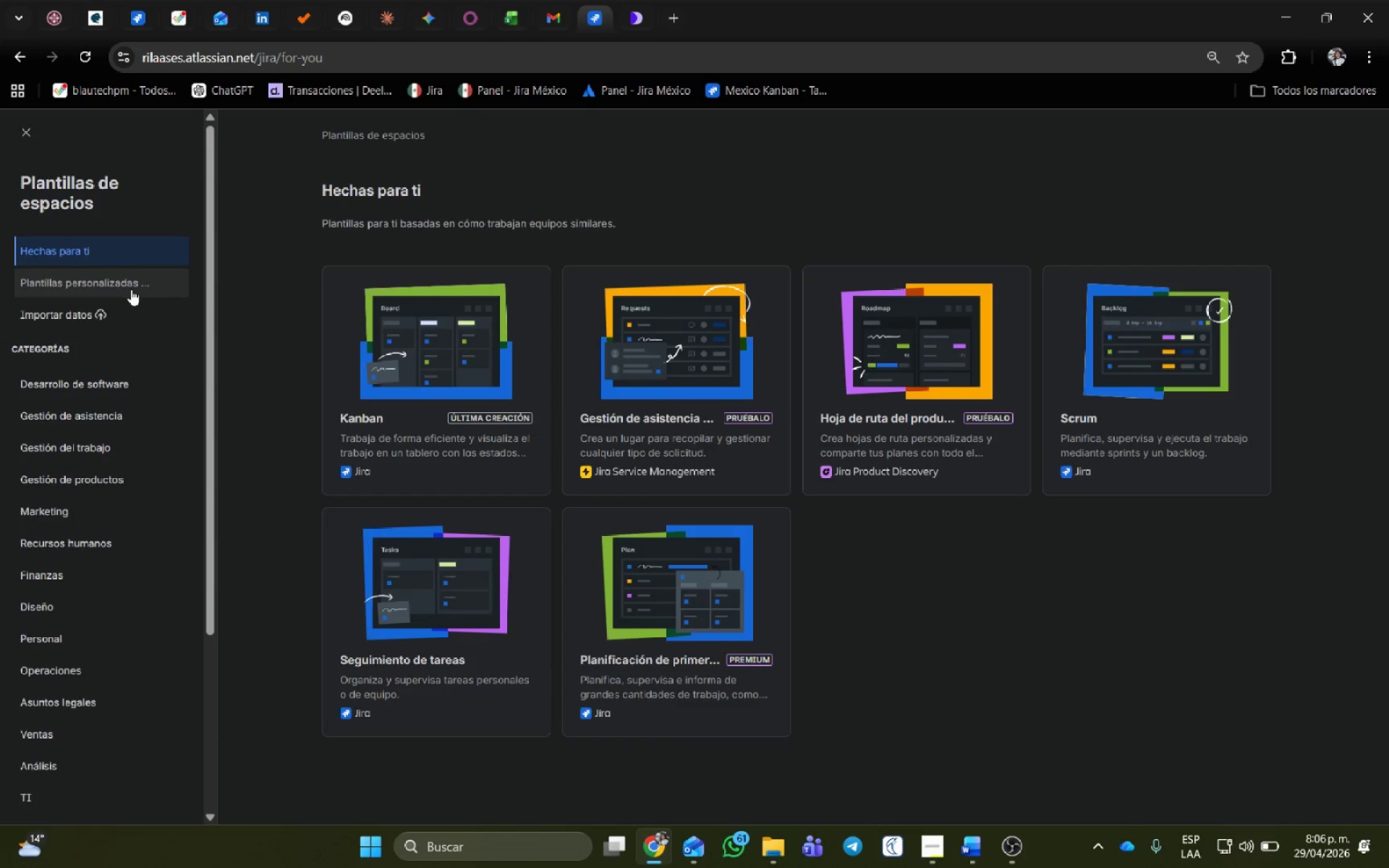 
left_click([396, 360])
 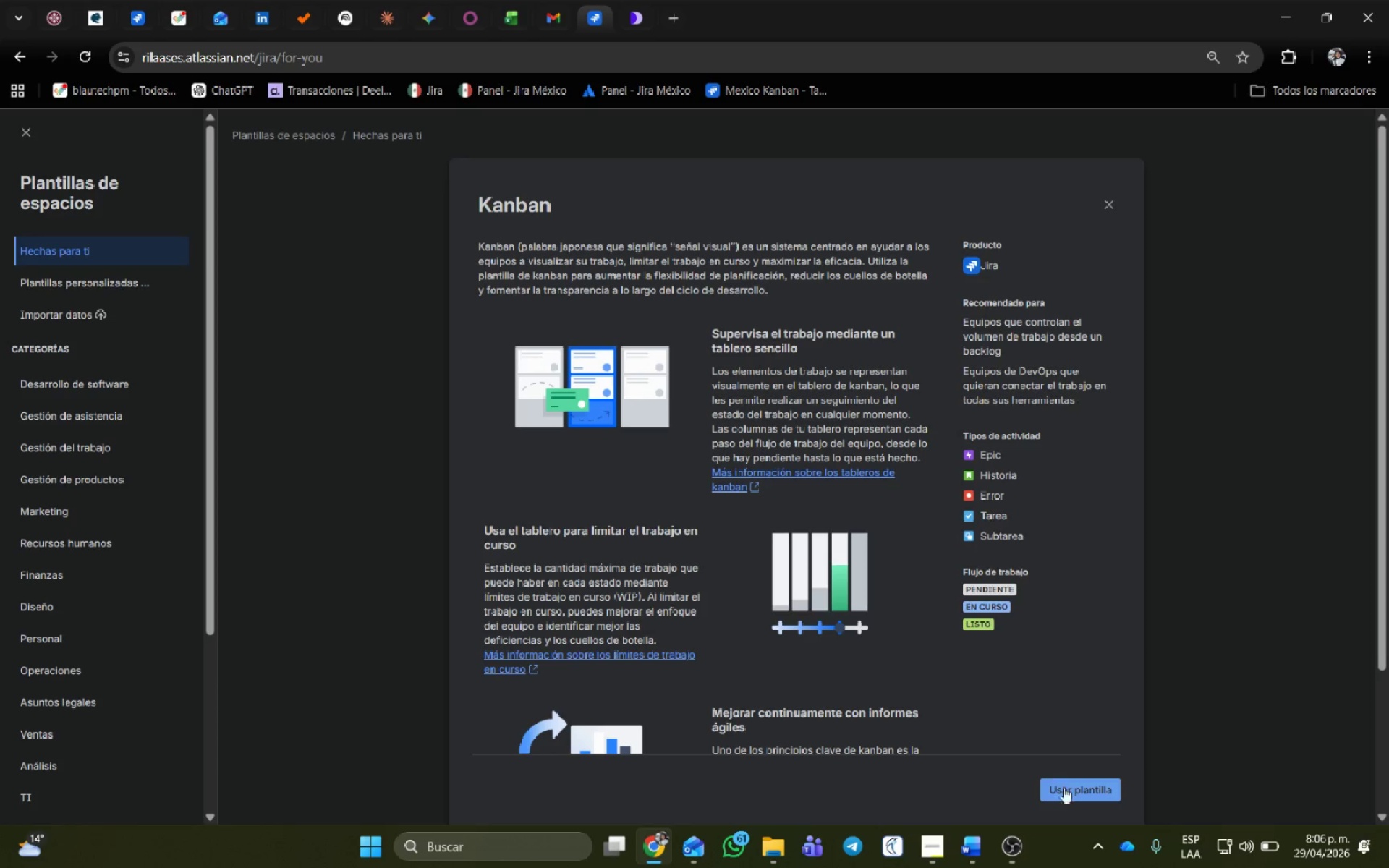 
left_click([1076, 799])
 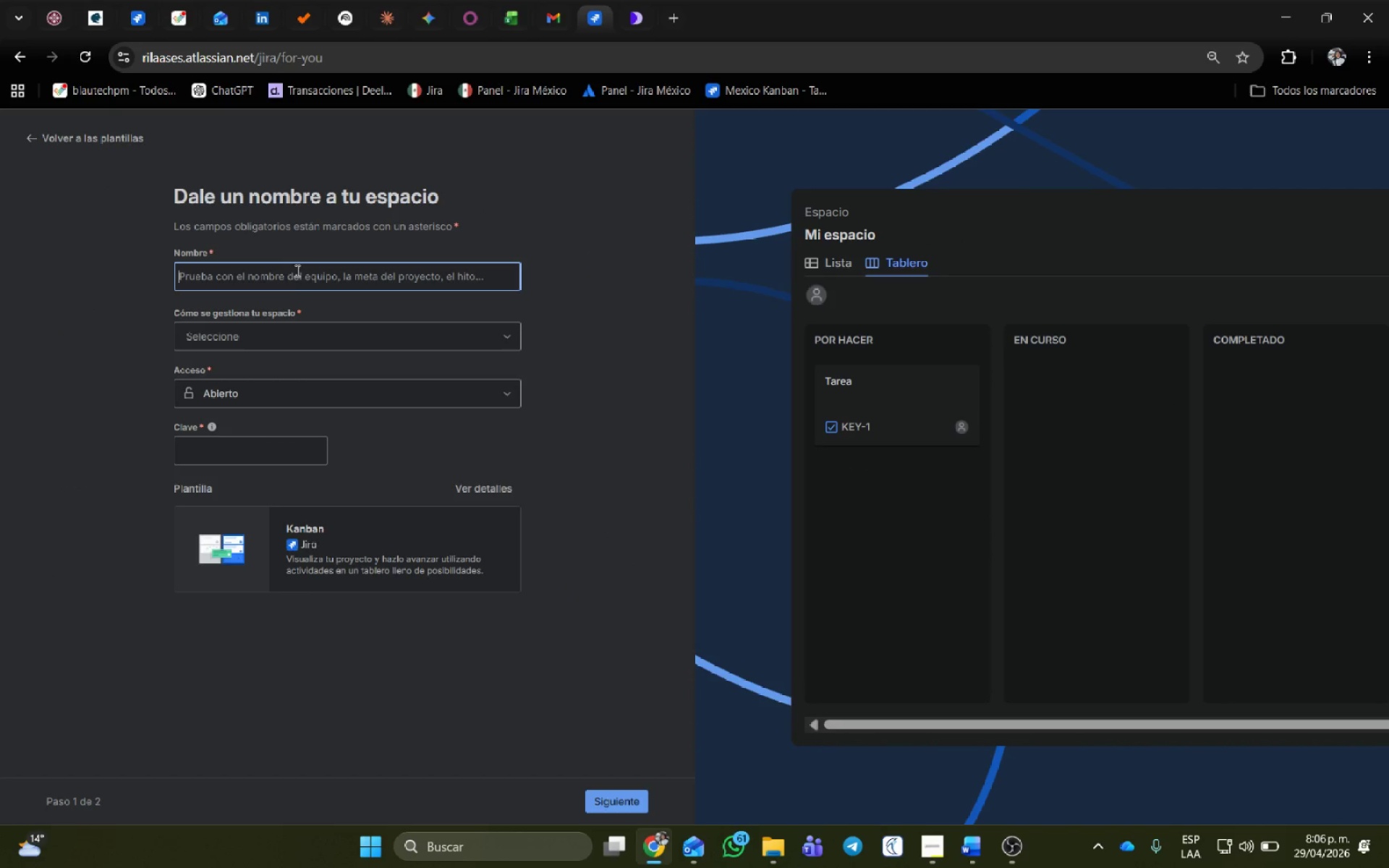 
left_click([297, 286])
 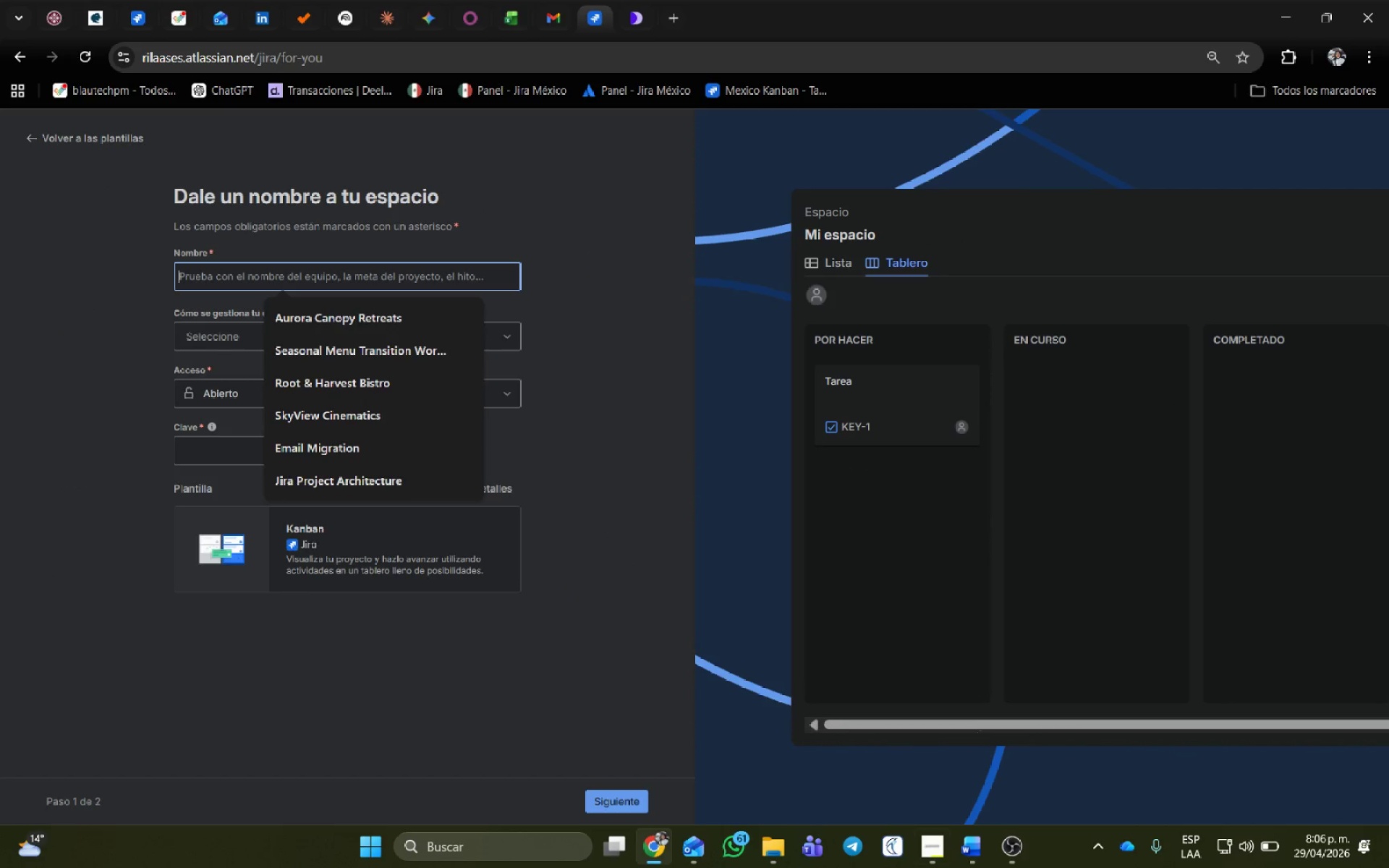 
mouse_move([942, 837])
 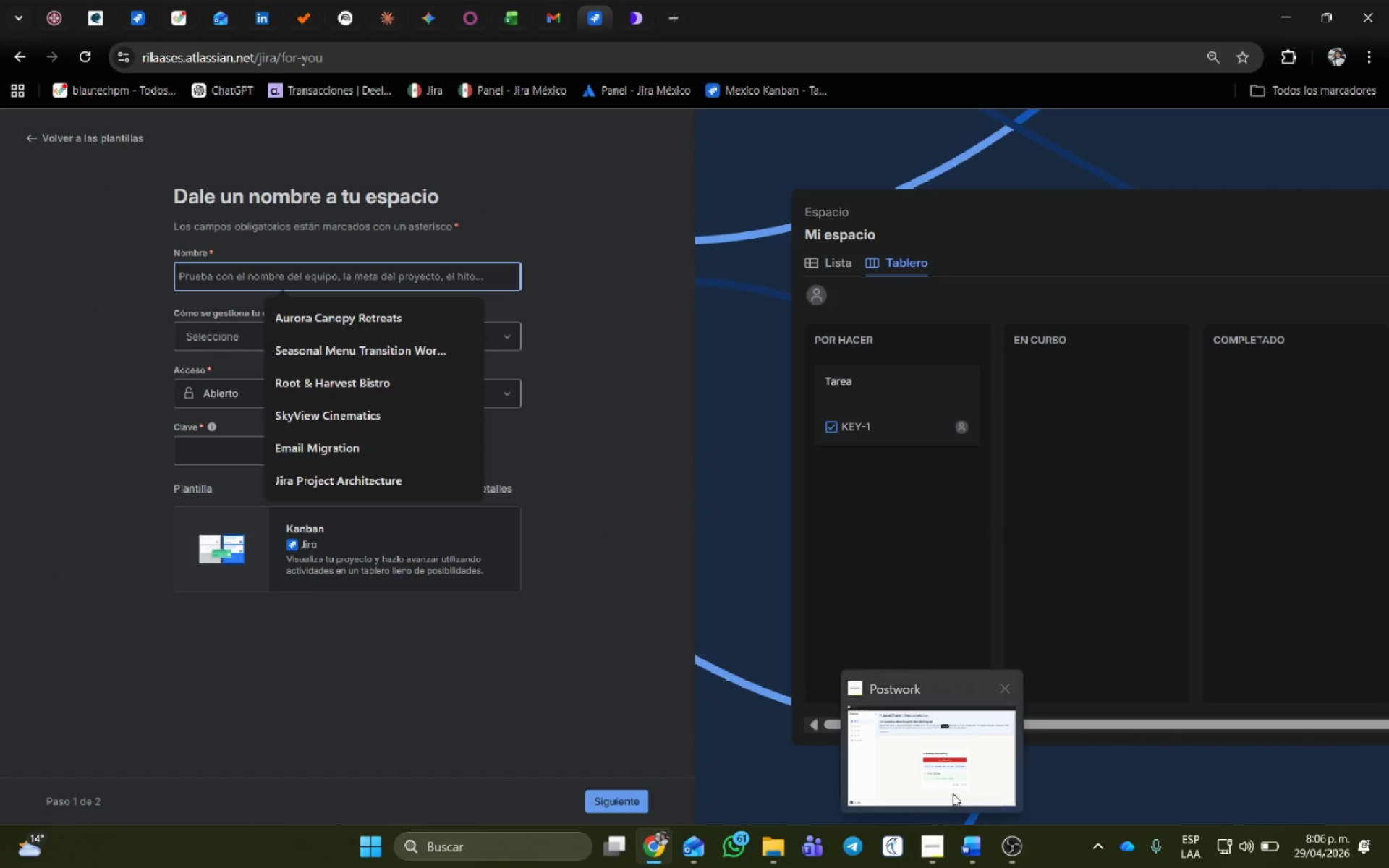 
left_click([954, 786])